 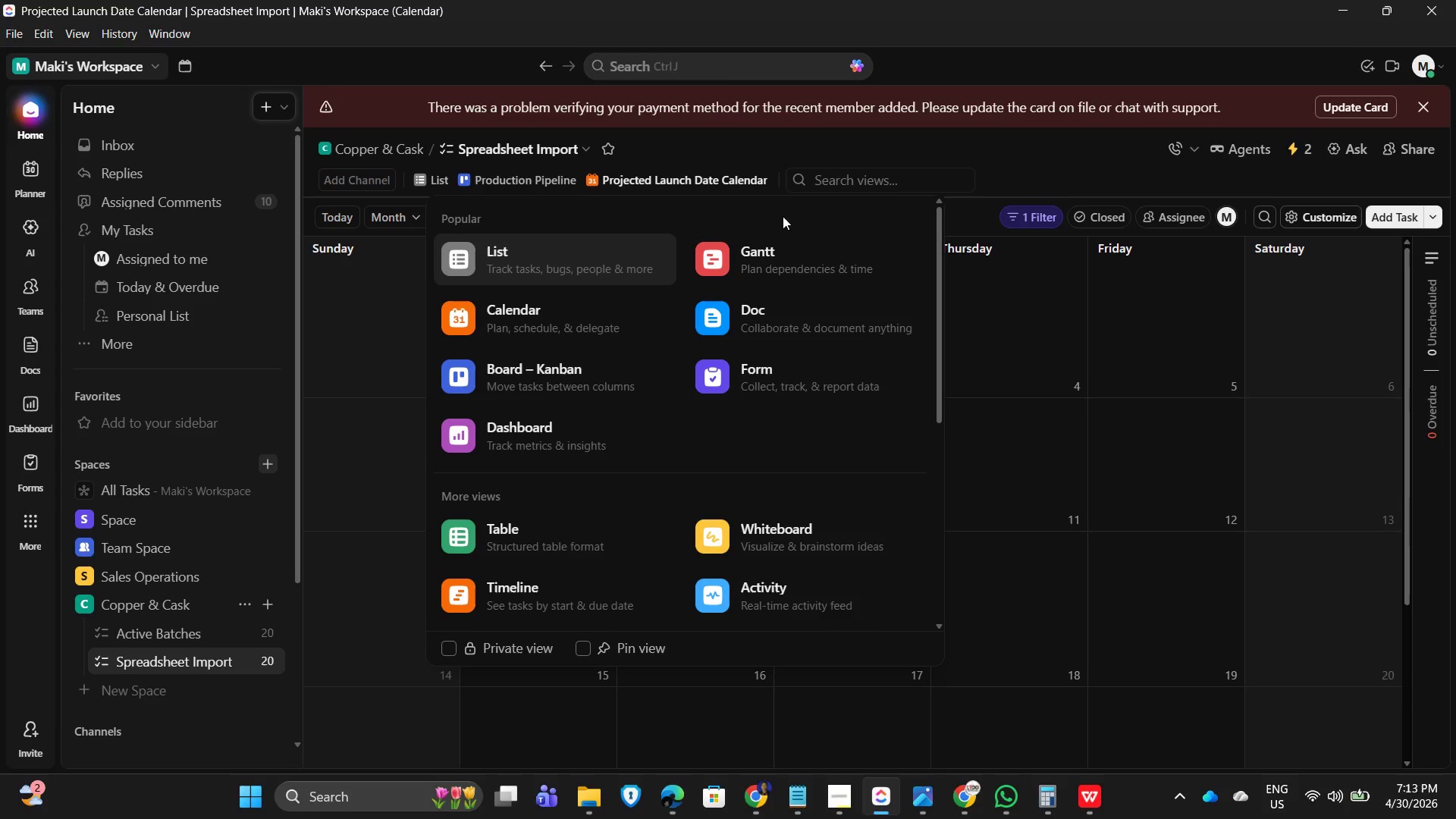 
left_click([515, 551])
 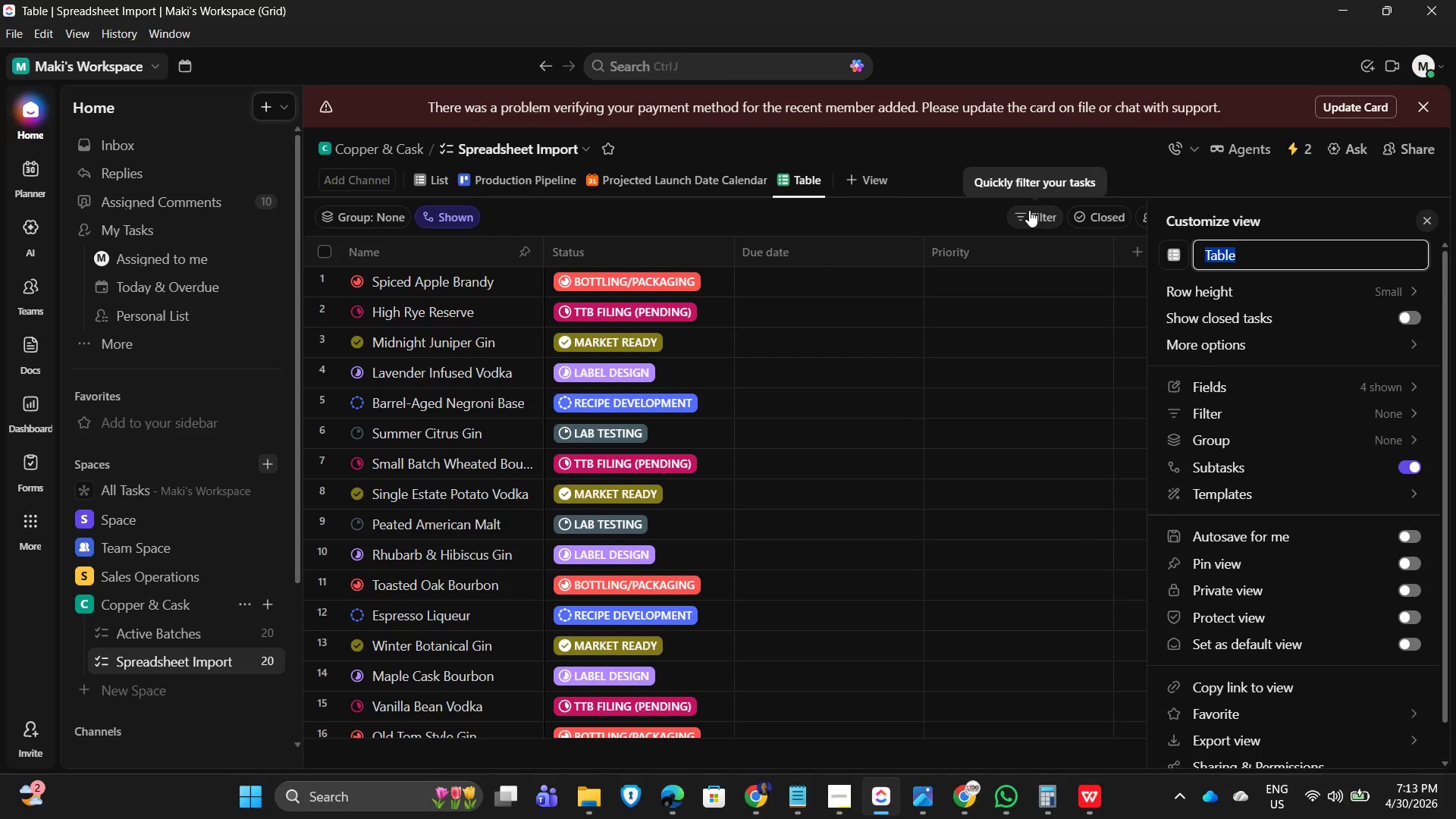 
left_click([372, 221])
 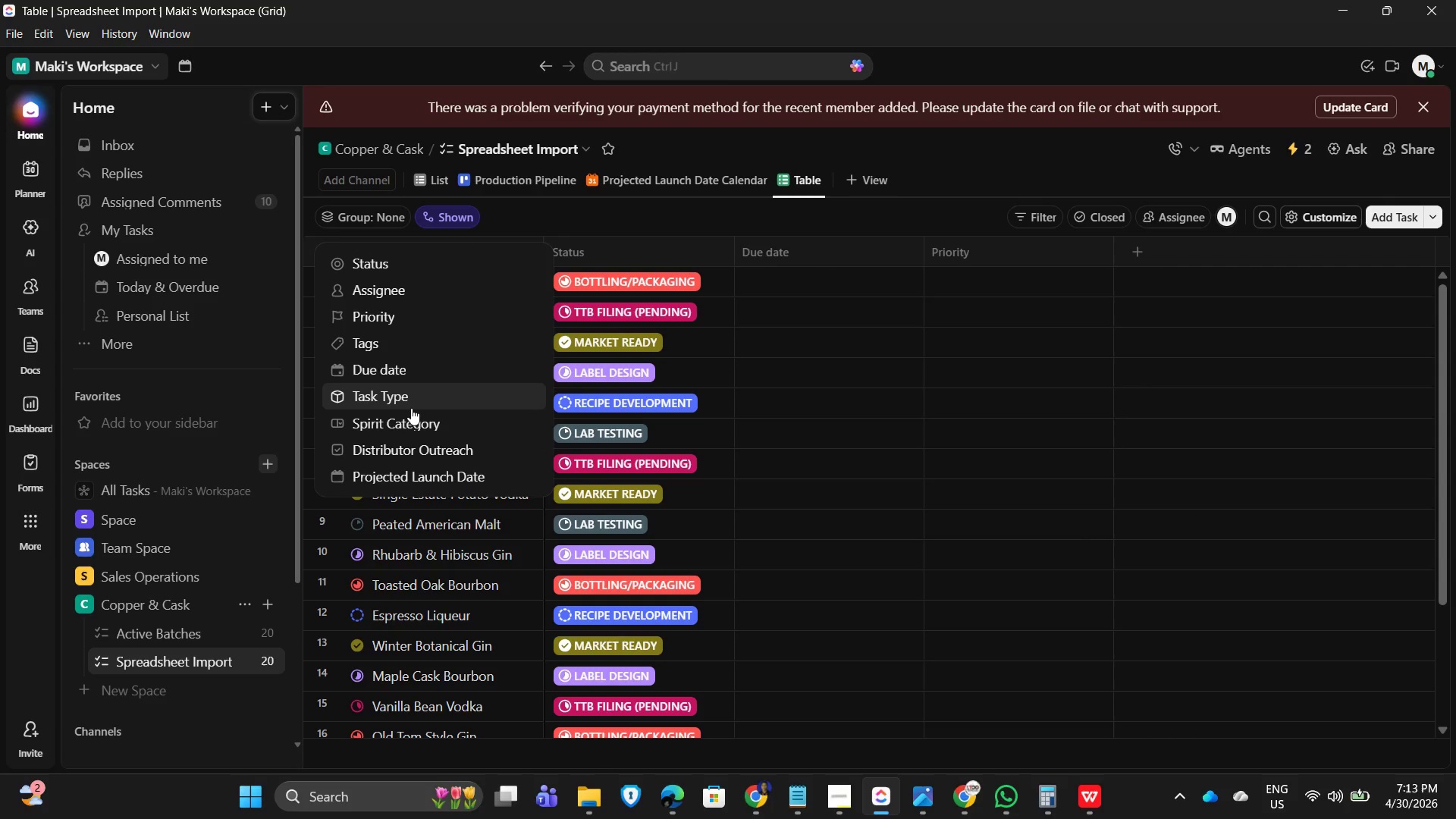 
left_click([384, 419])
 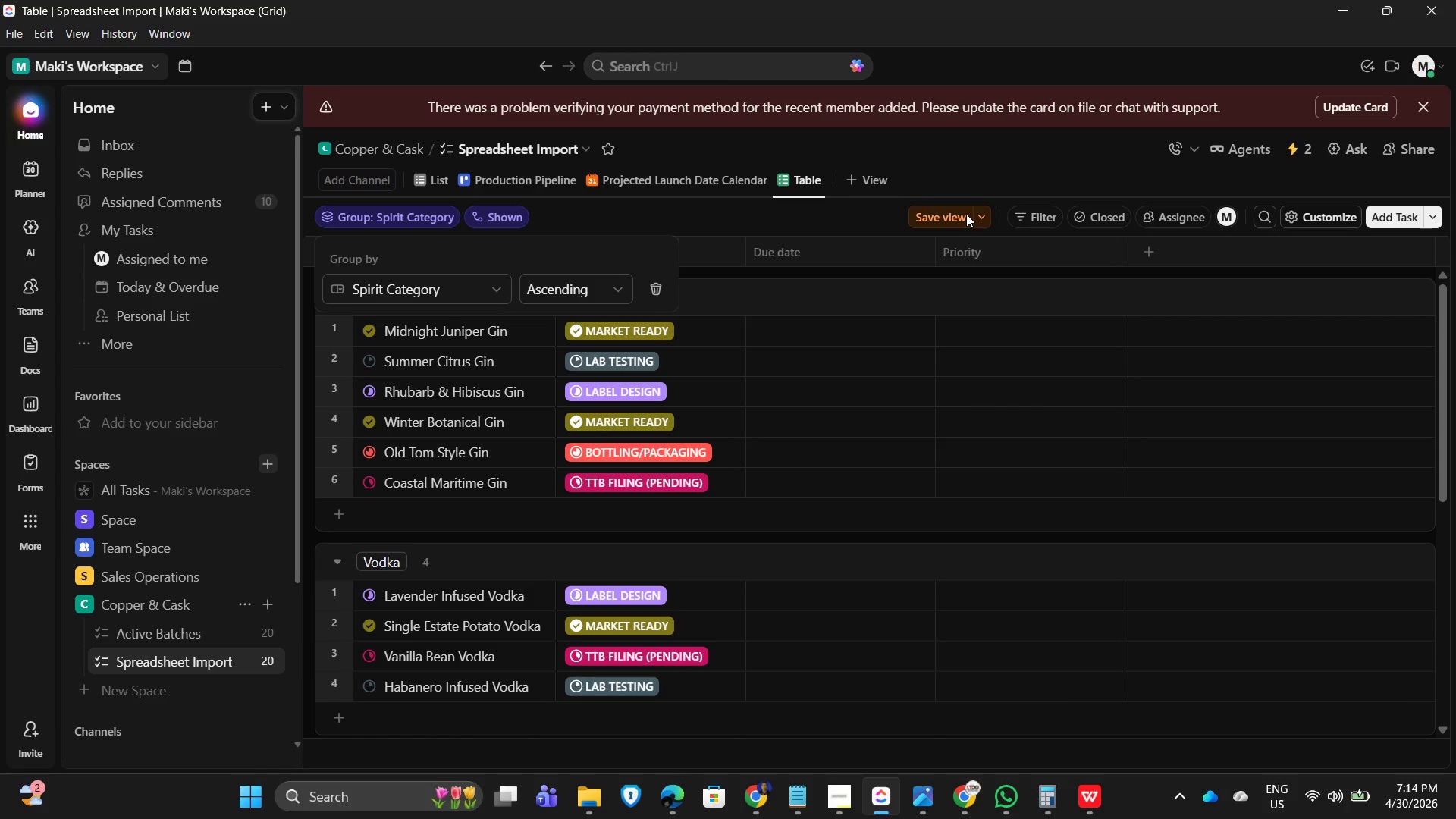 
scroll: coordinate [424, 441], scroll_direction: down, amount: 1.0
 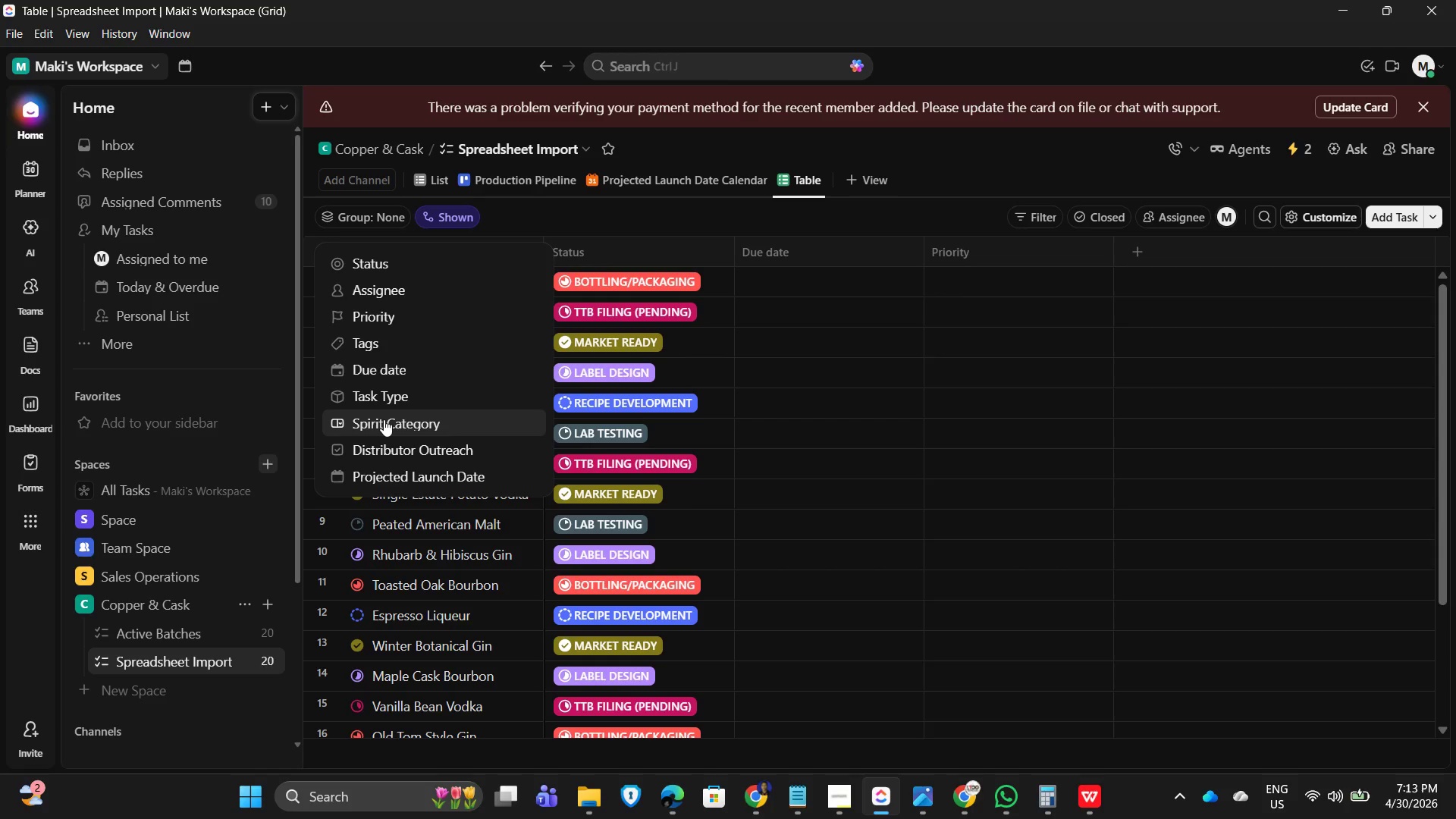 
left_click([1045, 221])
 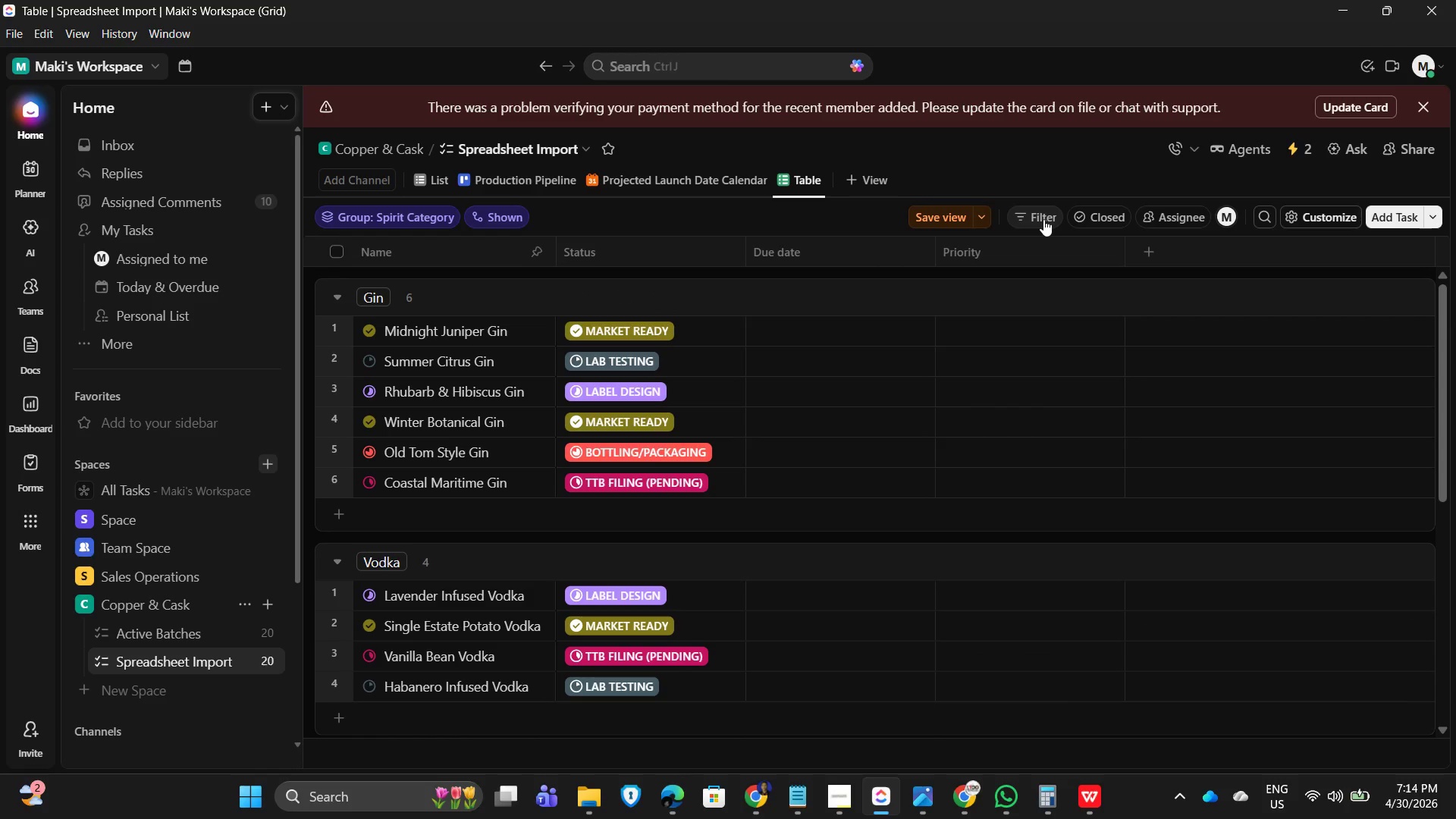 
left_click([1043, 219])
 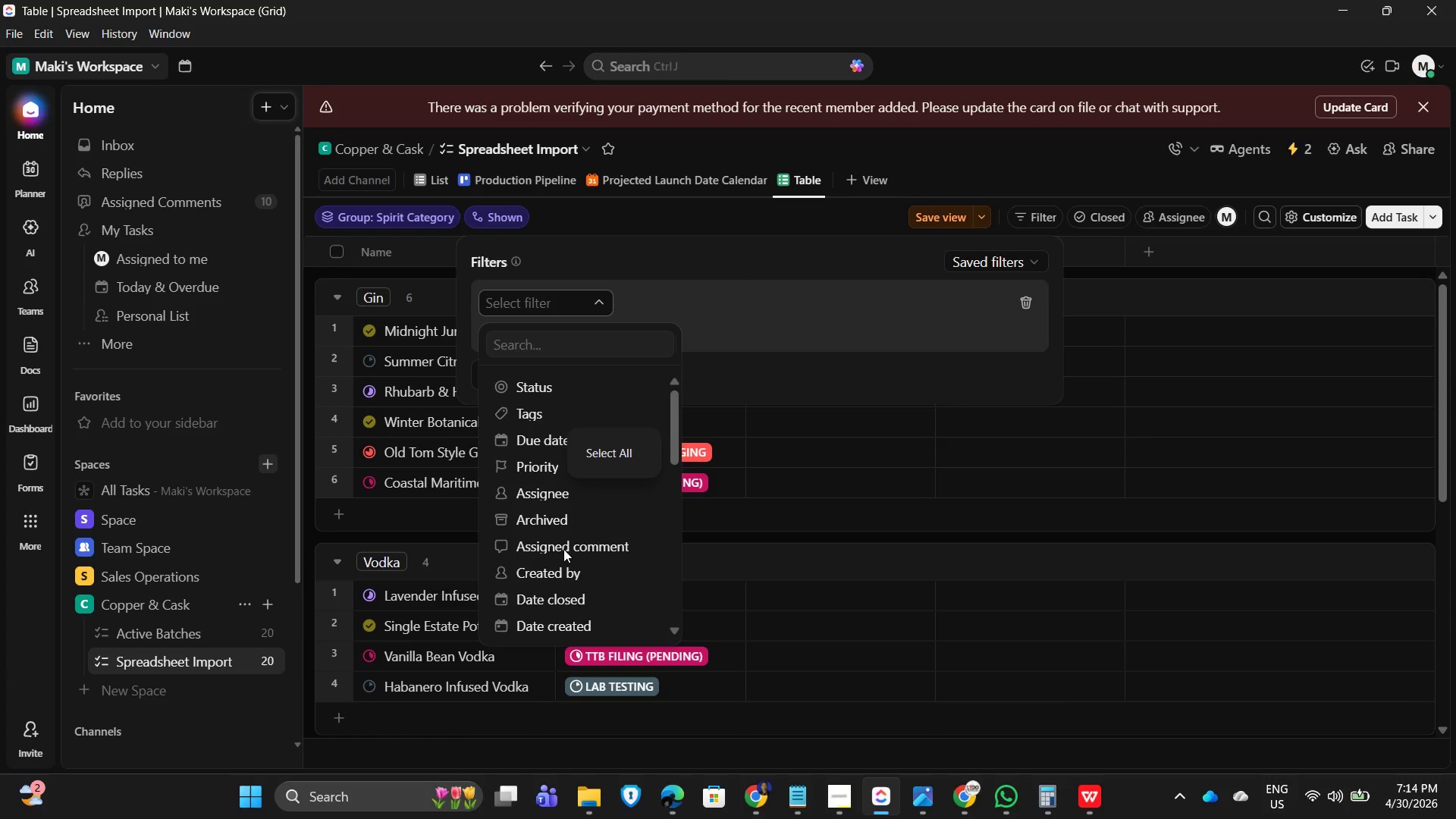 
scroll: coordinate [560, 601], scroll_direction: down, amount: 8.0
 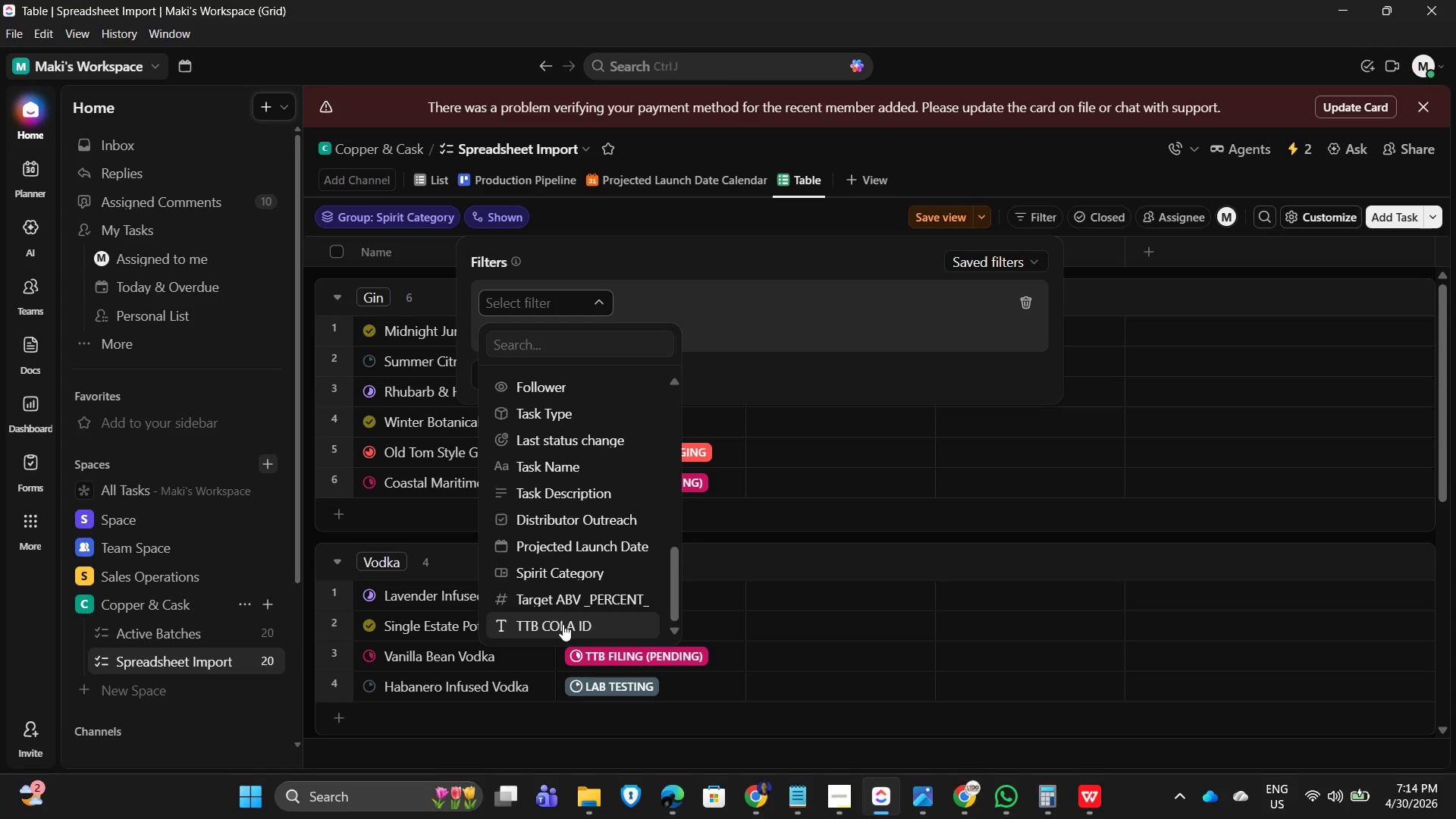 
left_click([557, 576])
 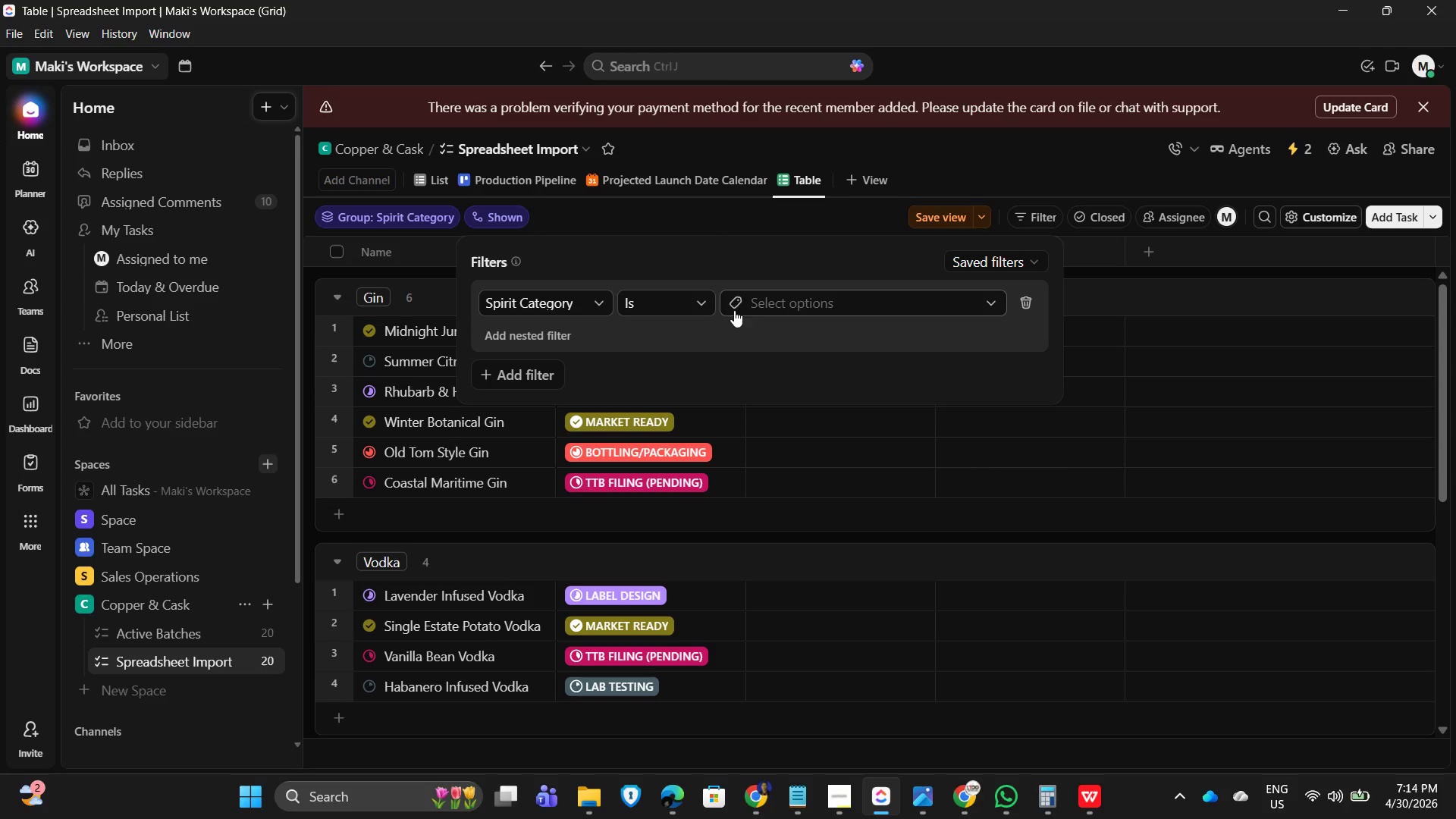 
left_click([874, 303])
 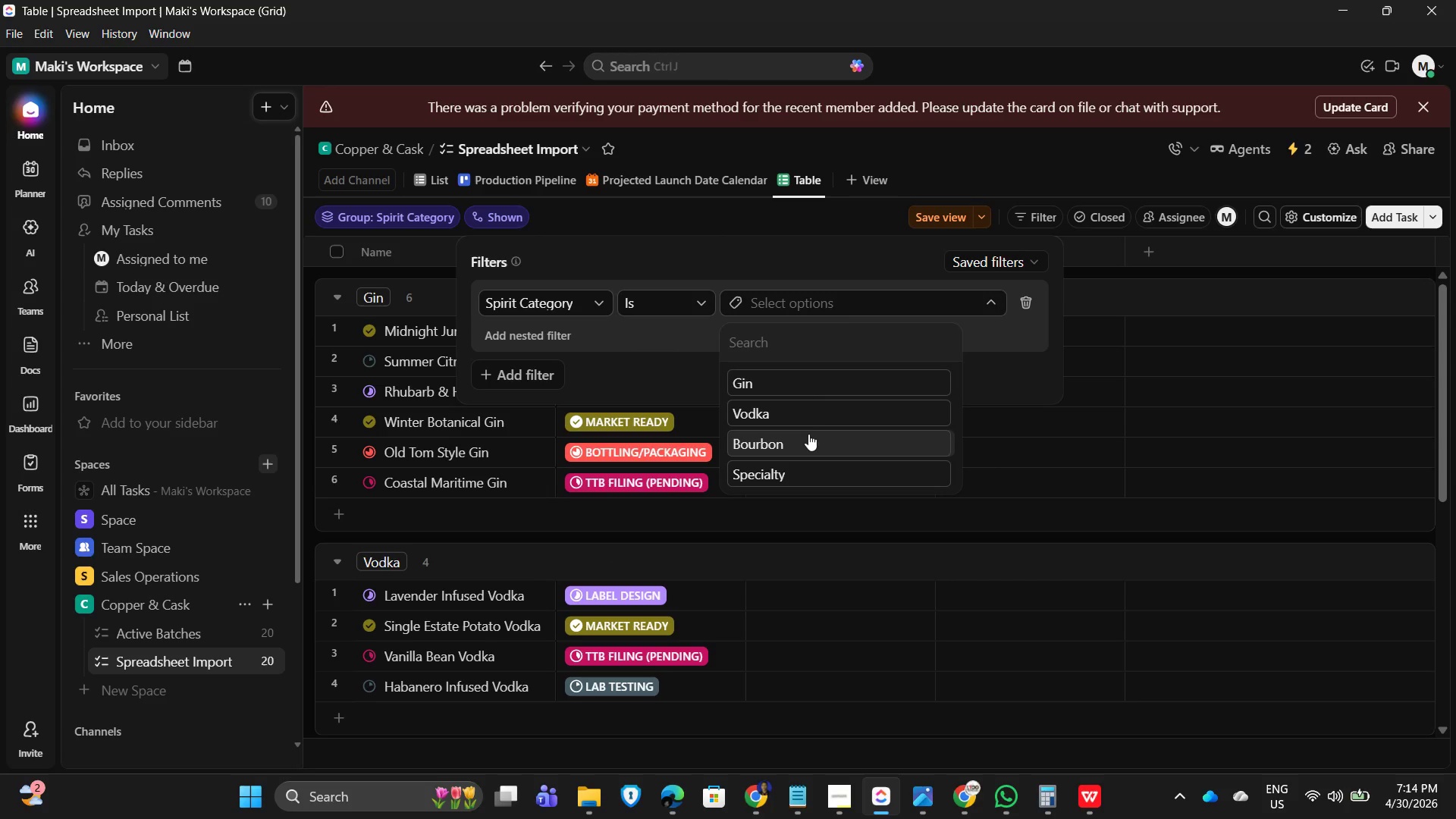 
key(Alt+AltLeft)
 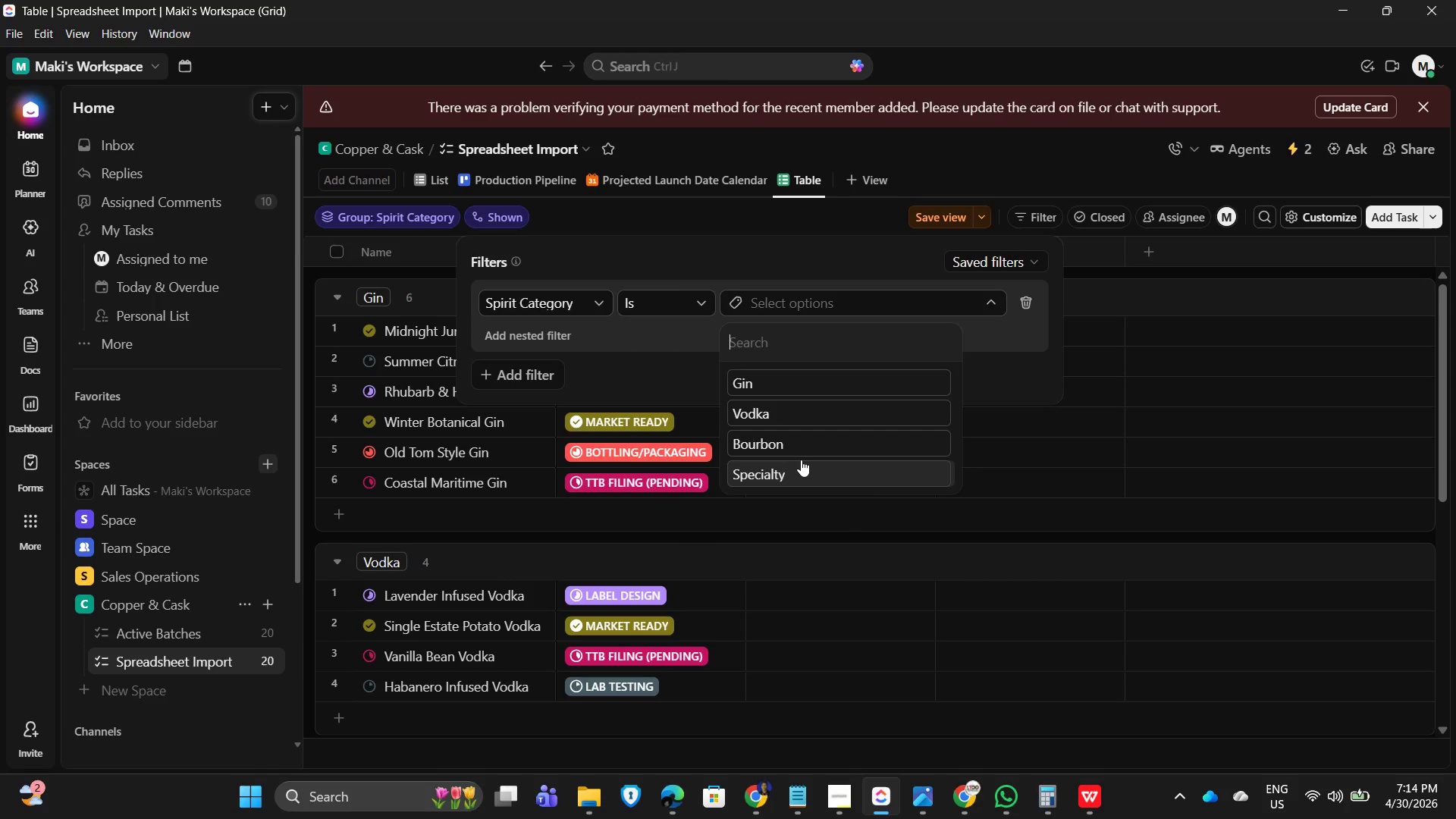 
key(Alt+Tab)